 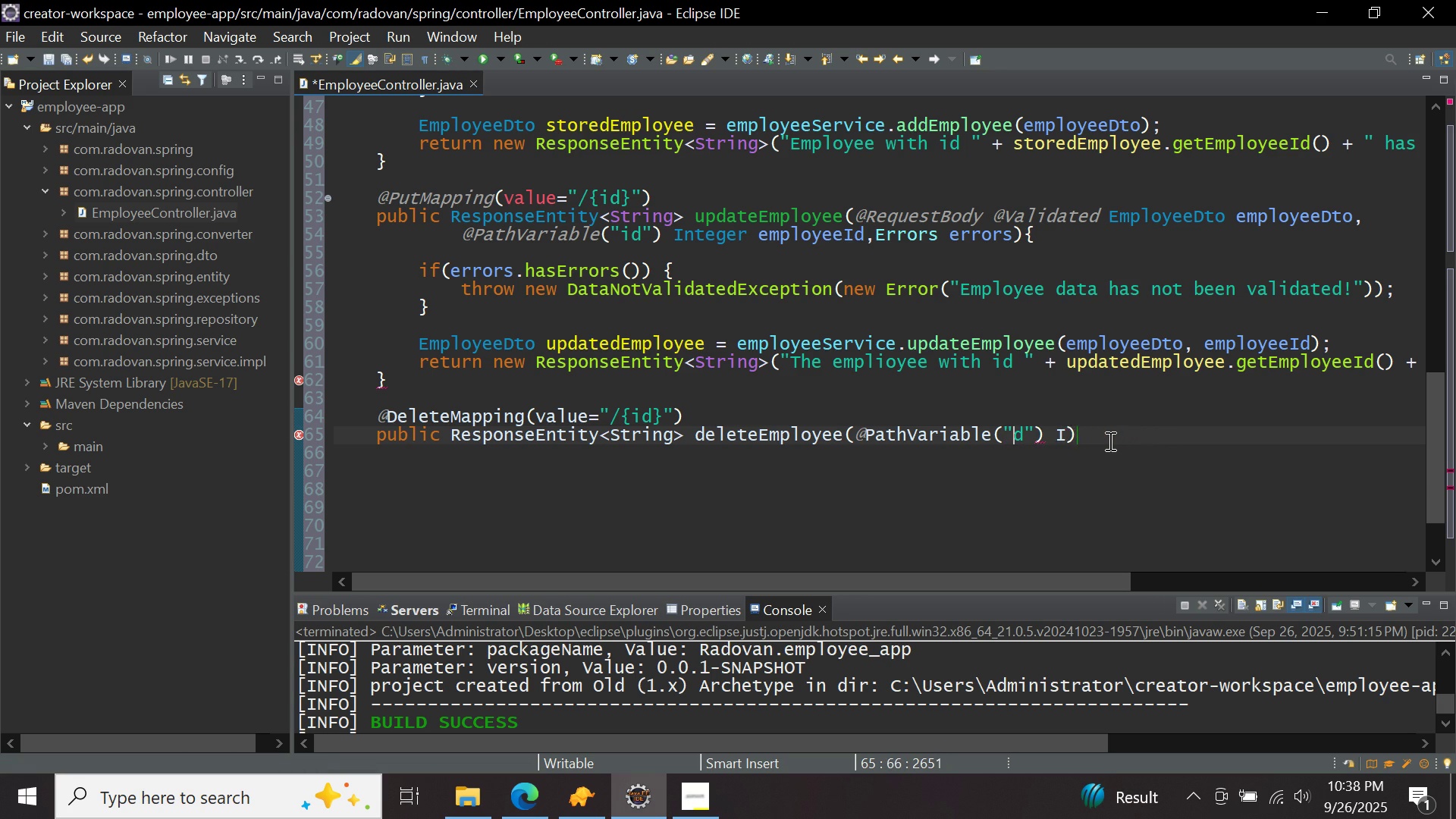 
key(Backspace)
 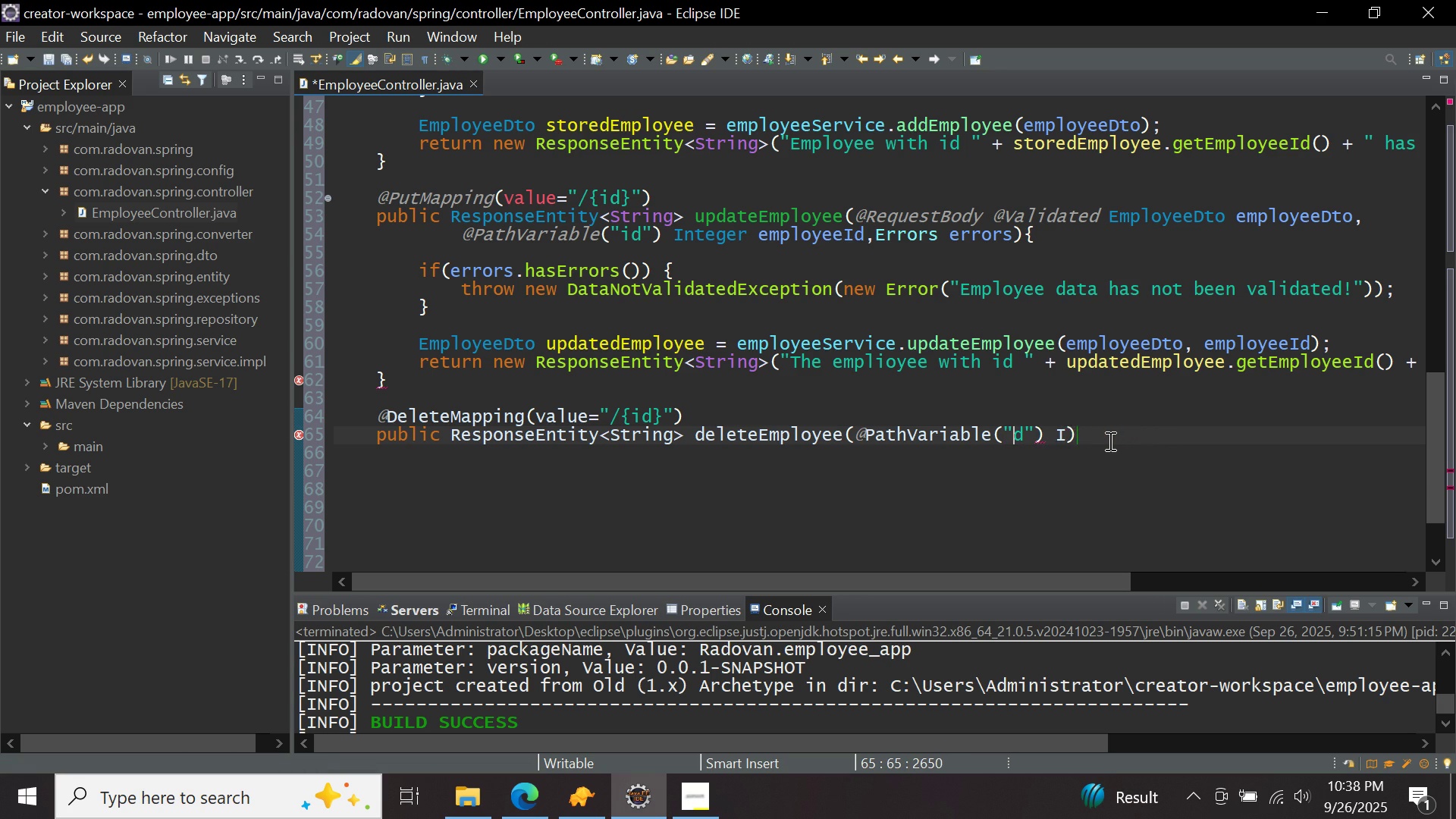 
key(I)
 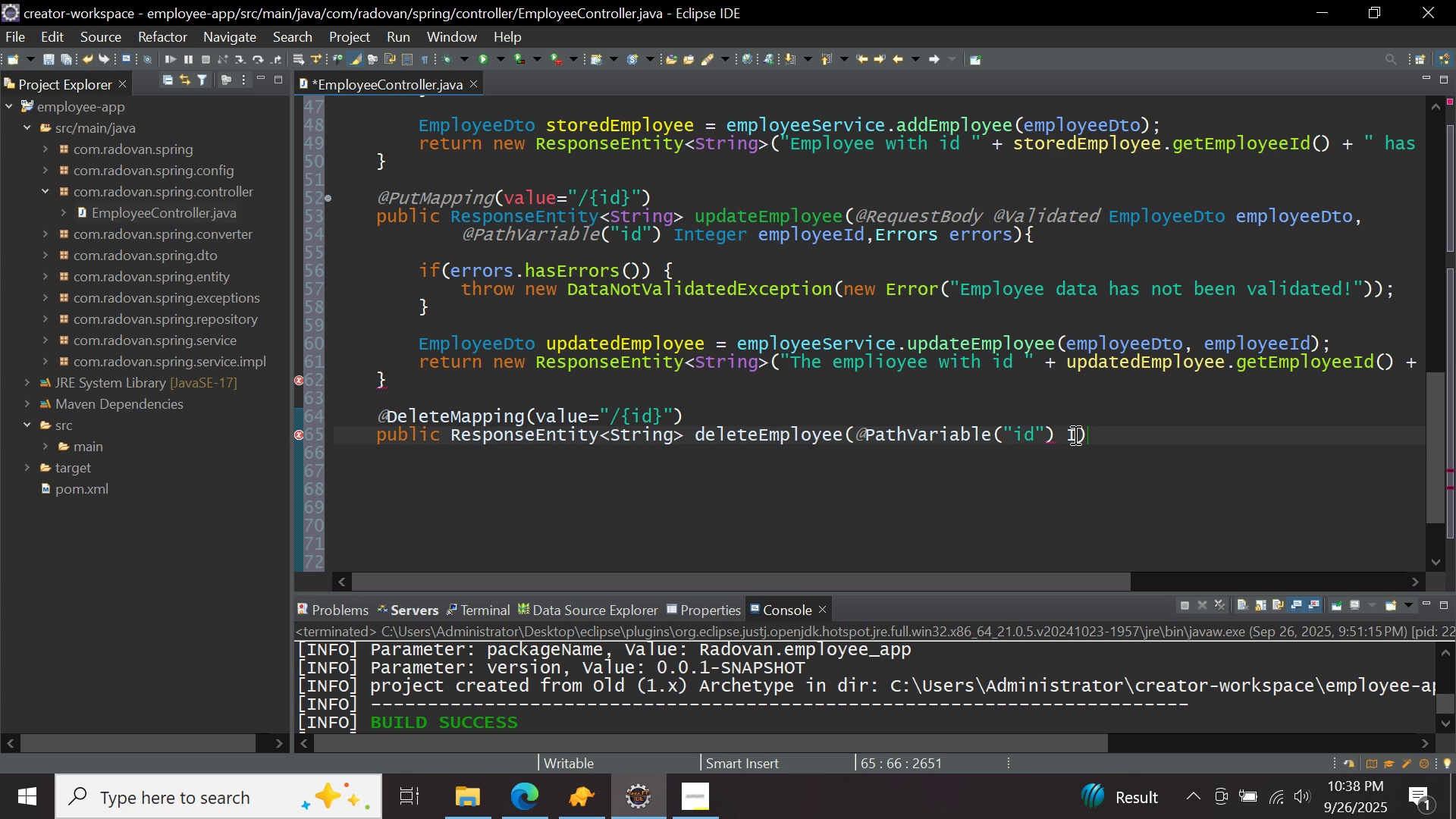 
left_click([1074, 435])
 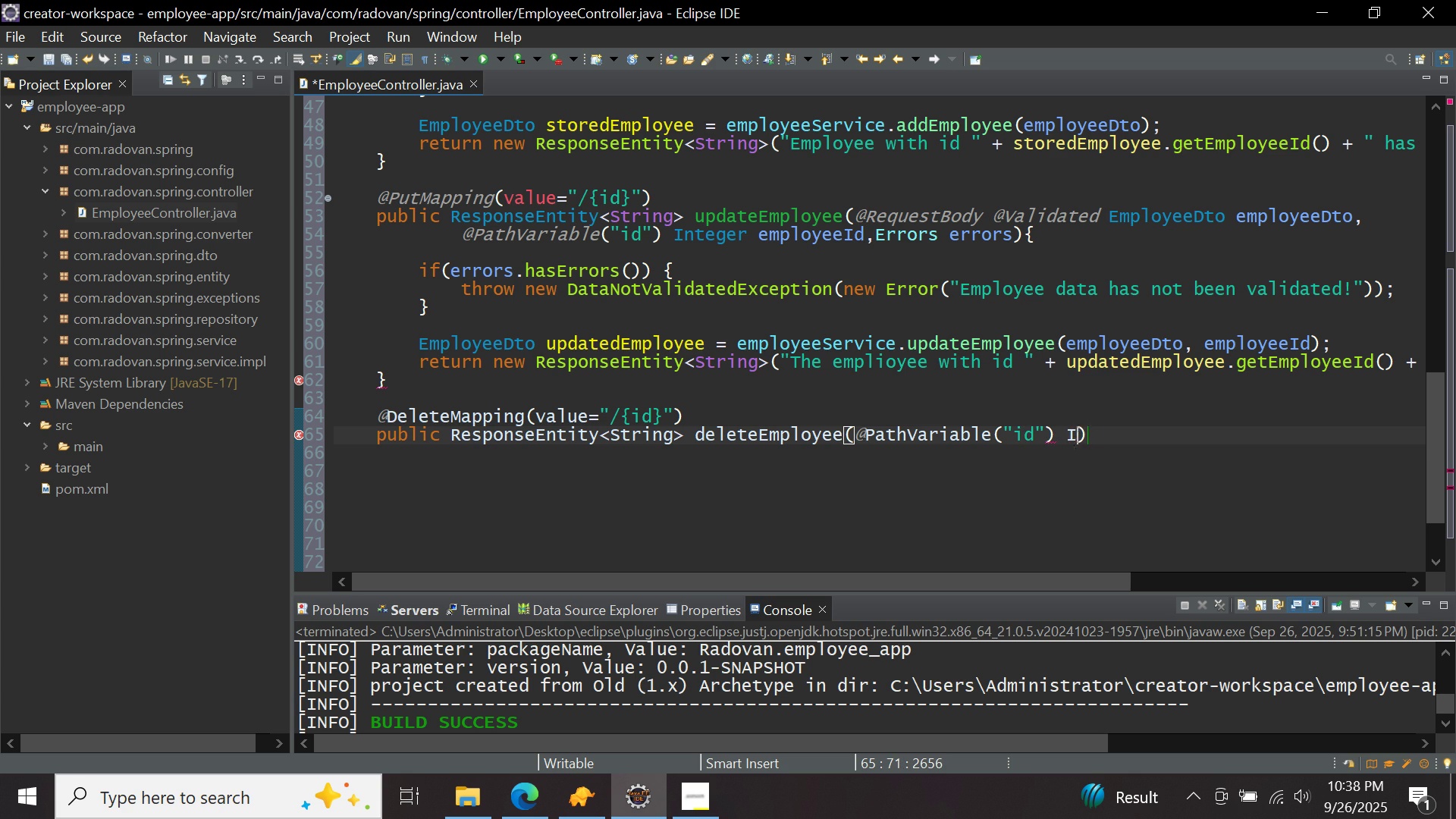 
type(nteger empl)
 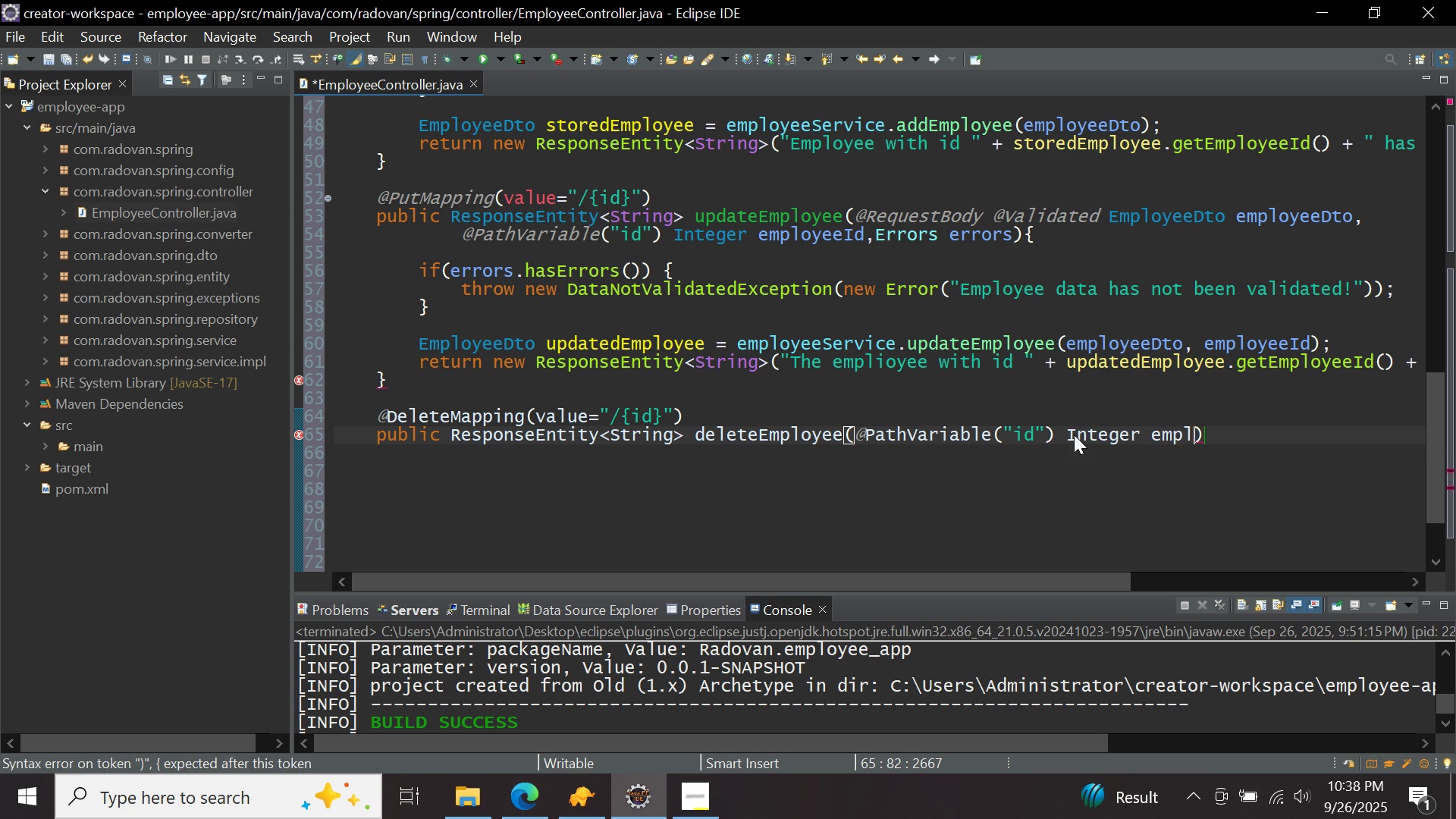 
key(Control+ControlLeft)
 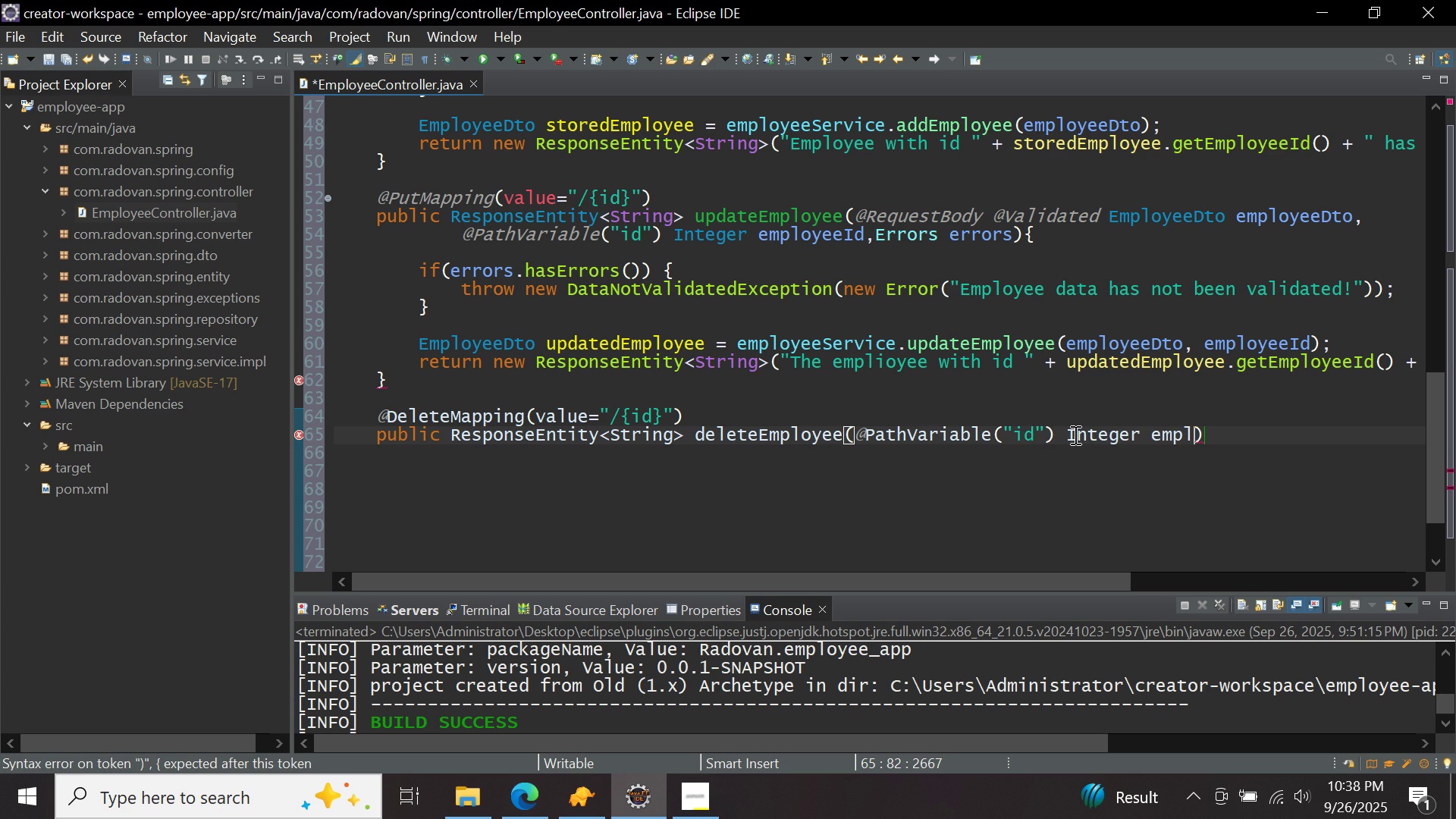 
key(Control+Space)
 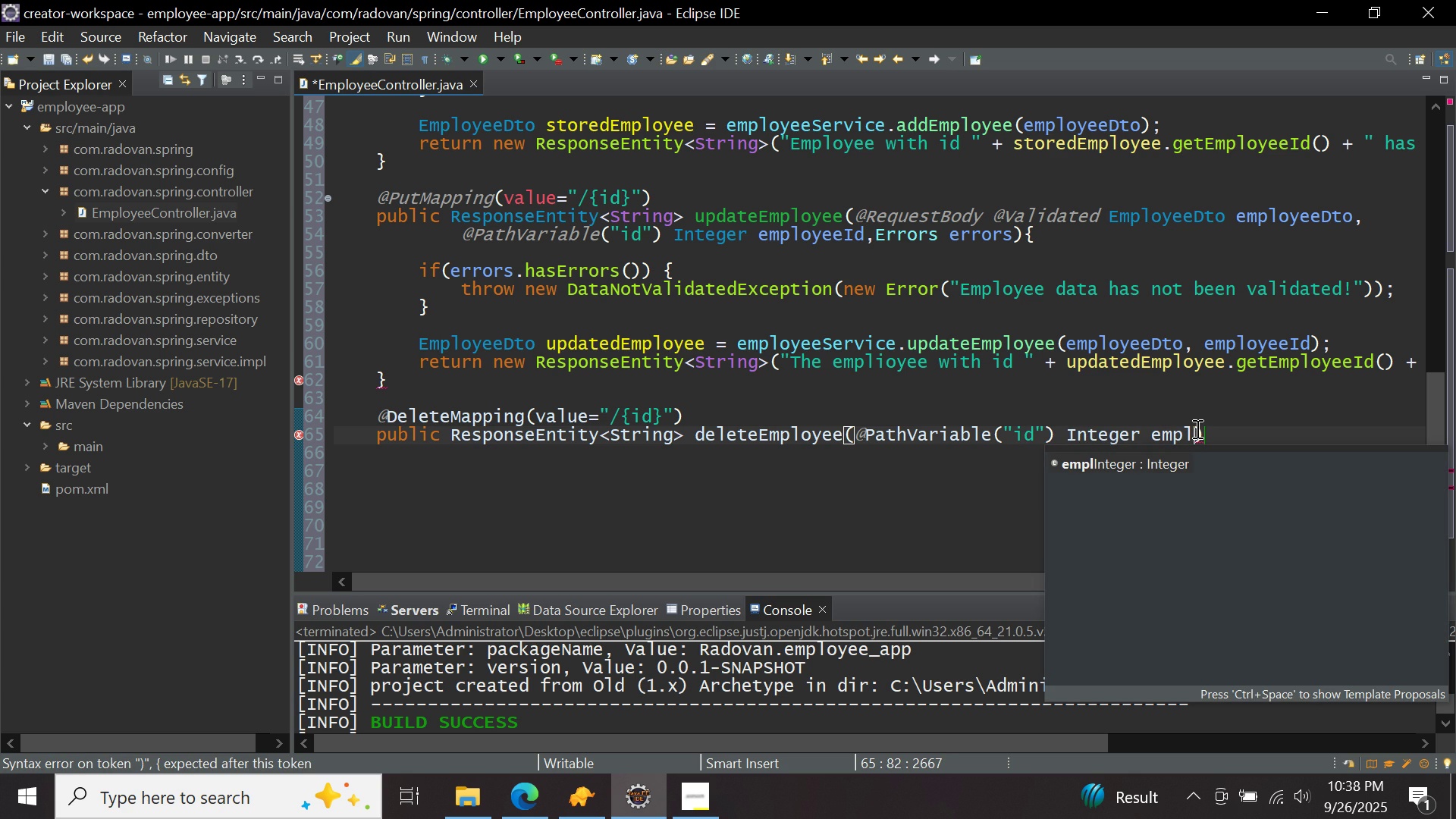 
type(oyeeId)
 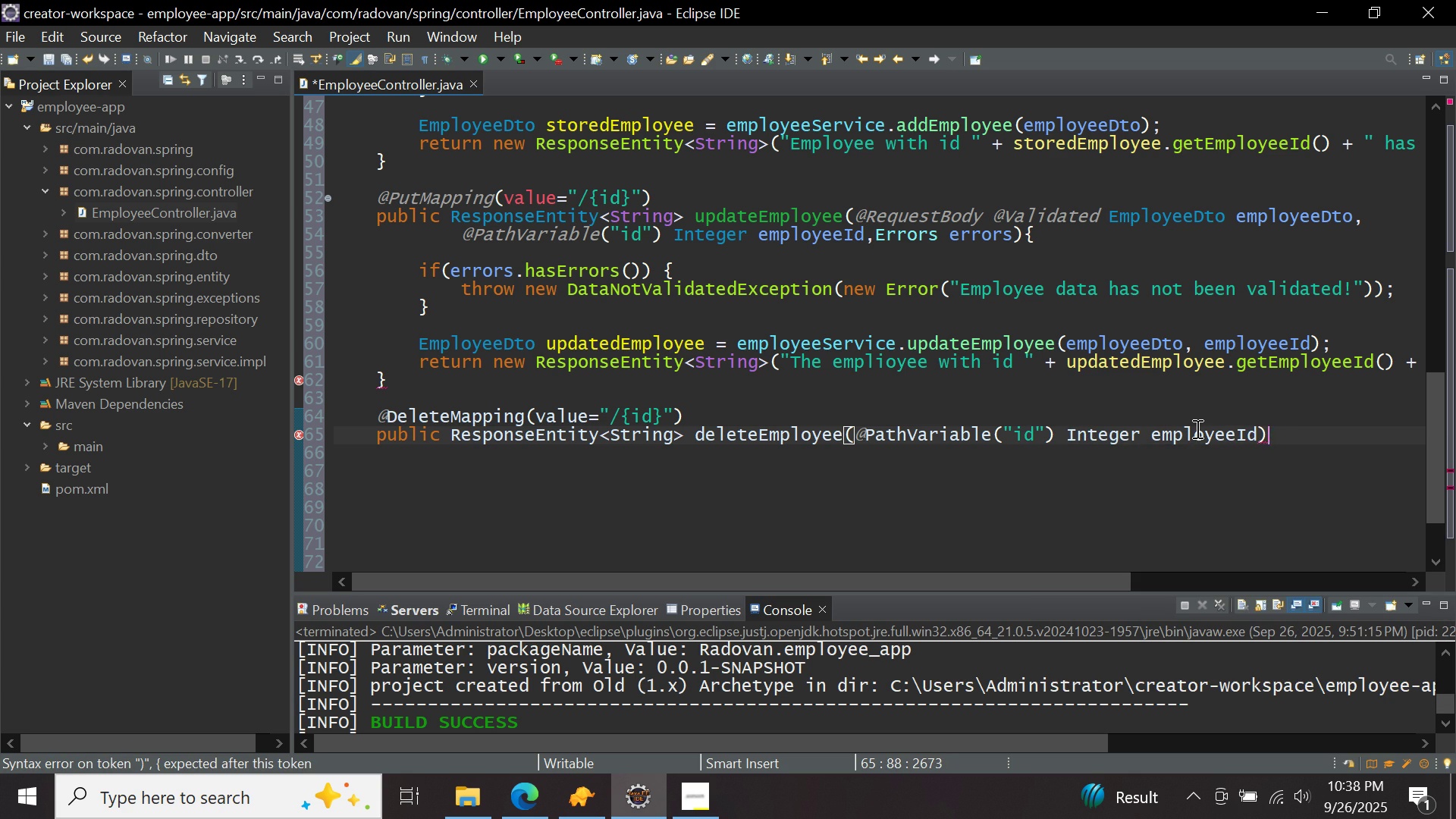 
key(ArrowRight)